 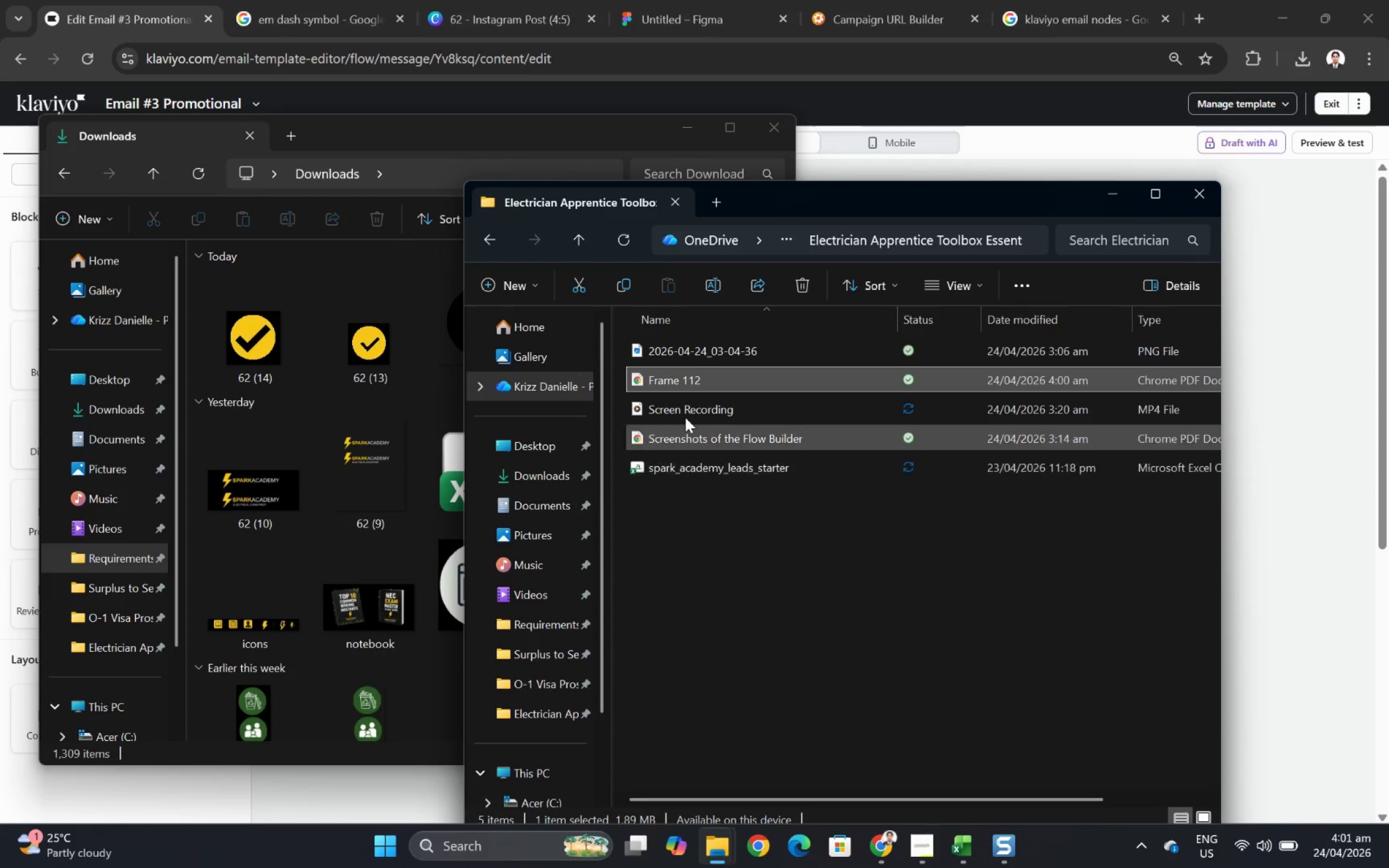 
key(F2)
 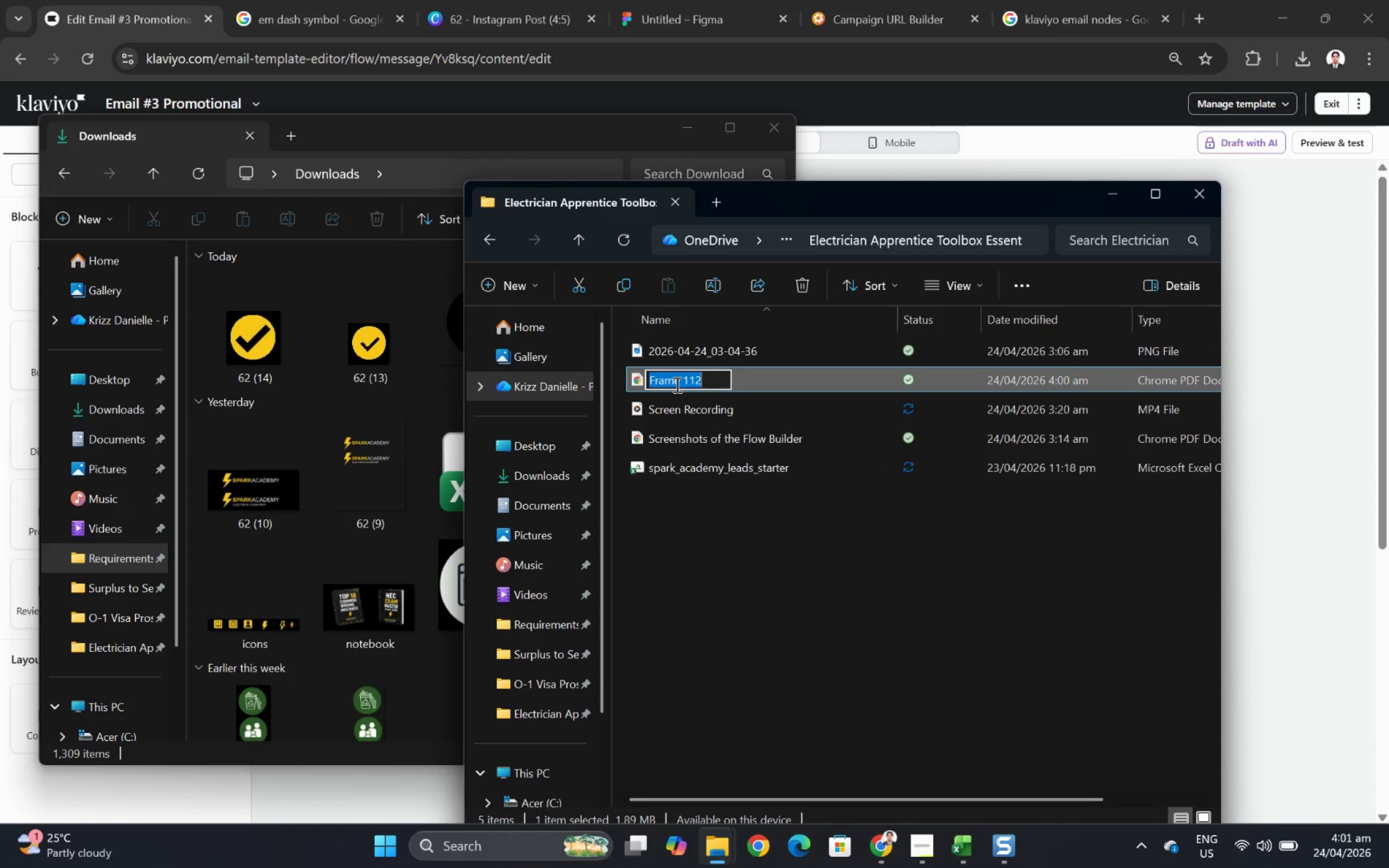 
key(Control+V)
 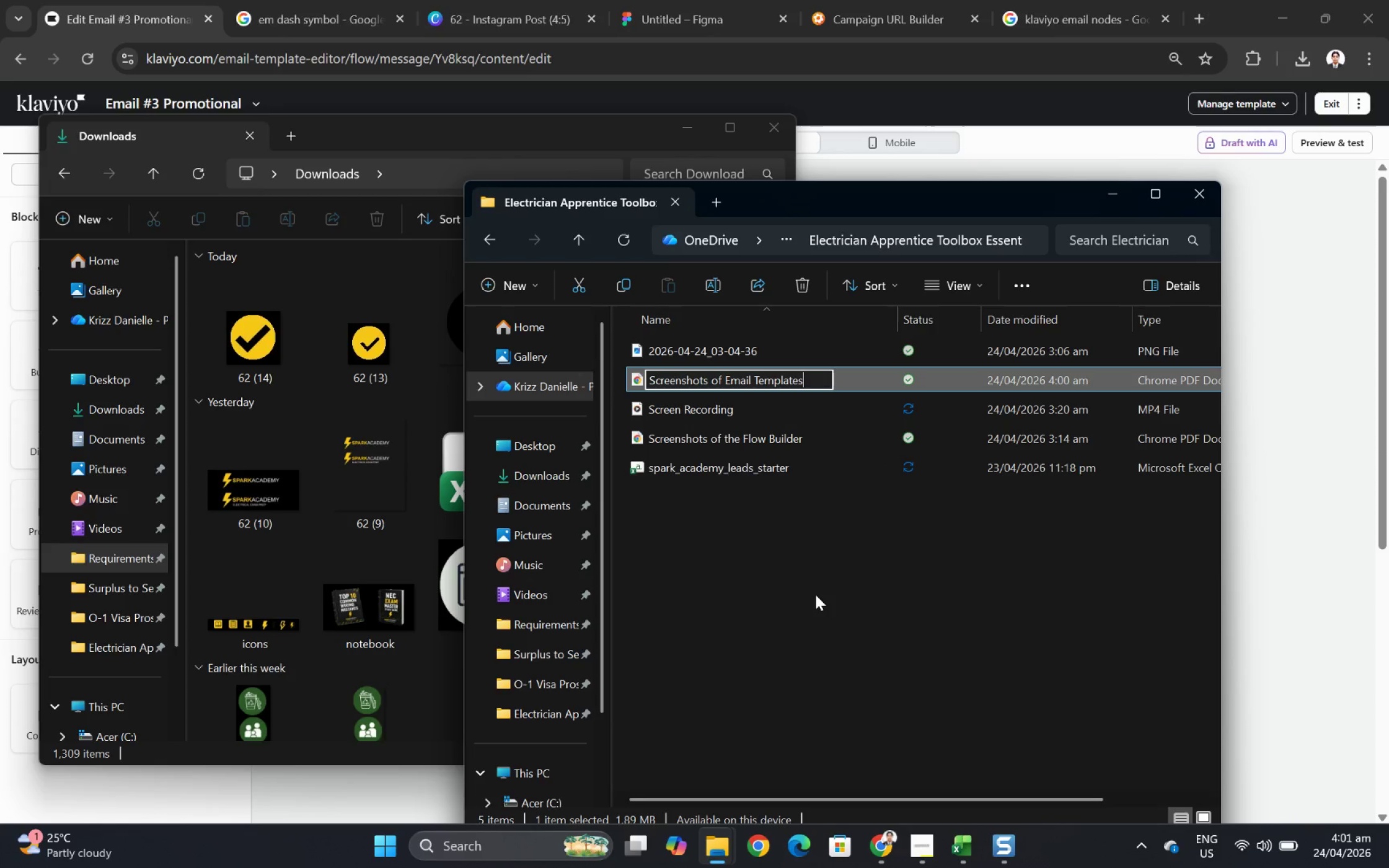 
left_click([815, 594])
 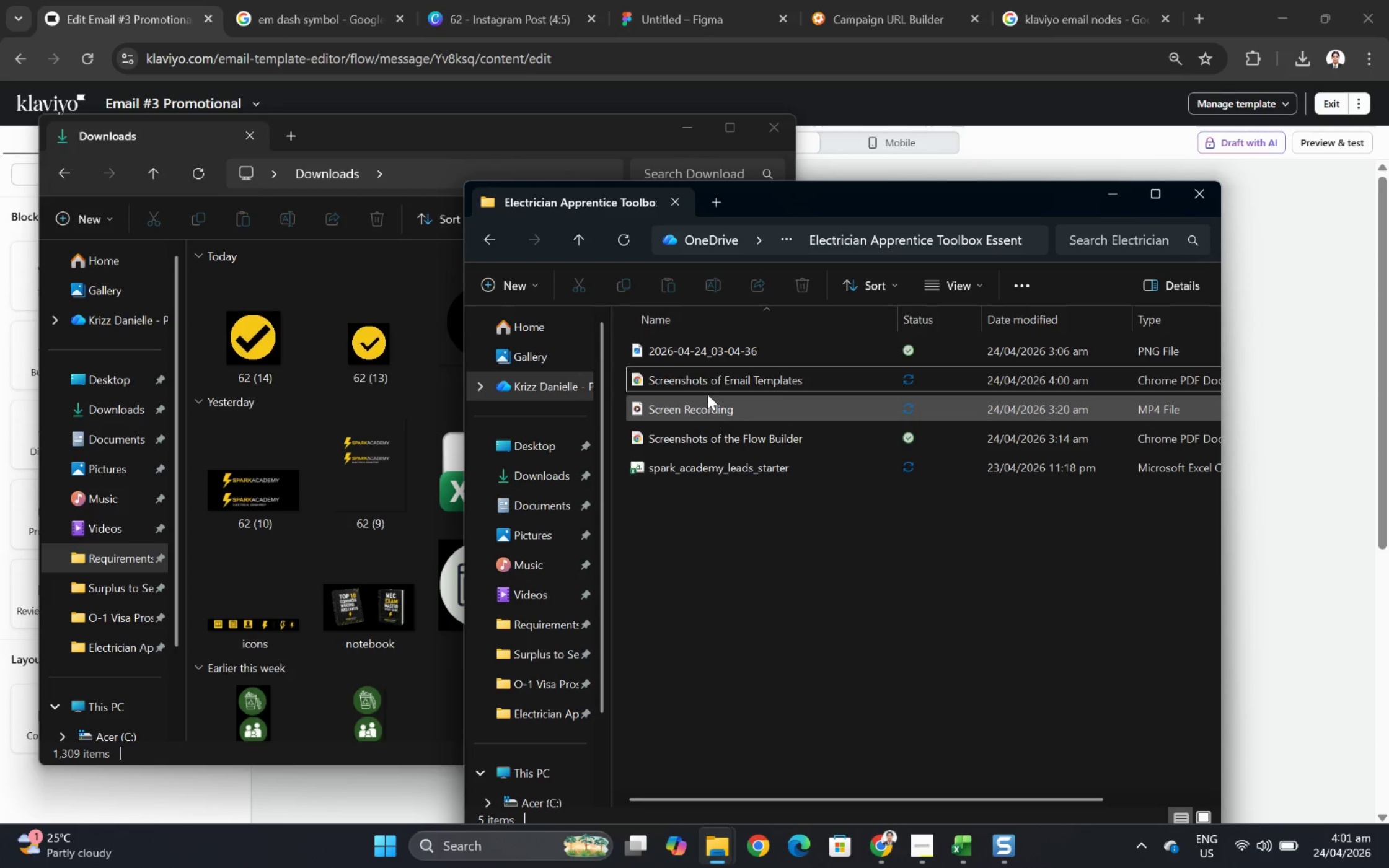 
double_click([704, 383])
 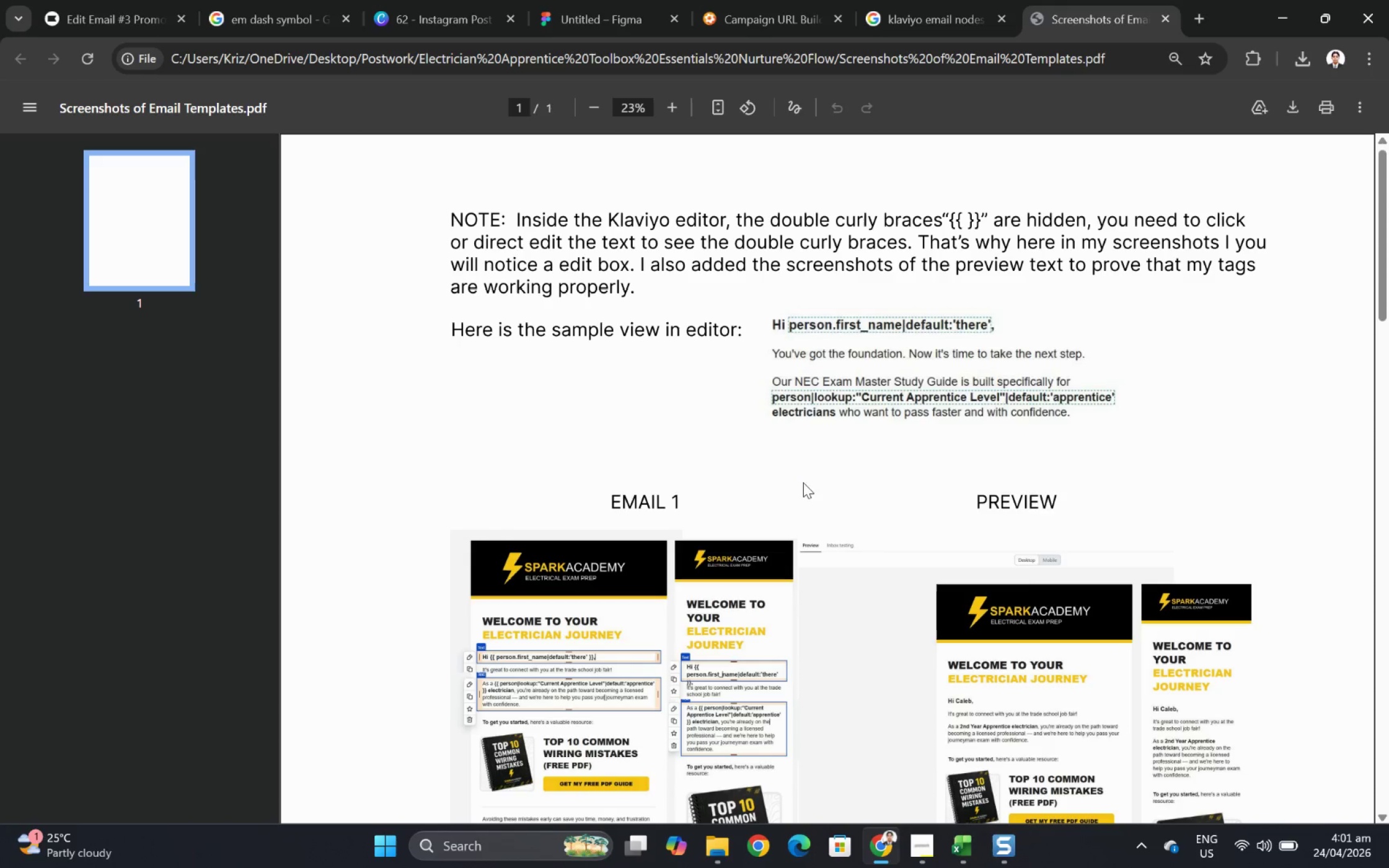 
scroll: coordinate [837, 526], scroll_direction: down, amount: 7.0
 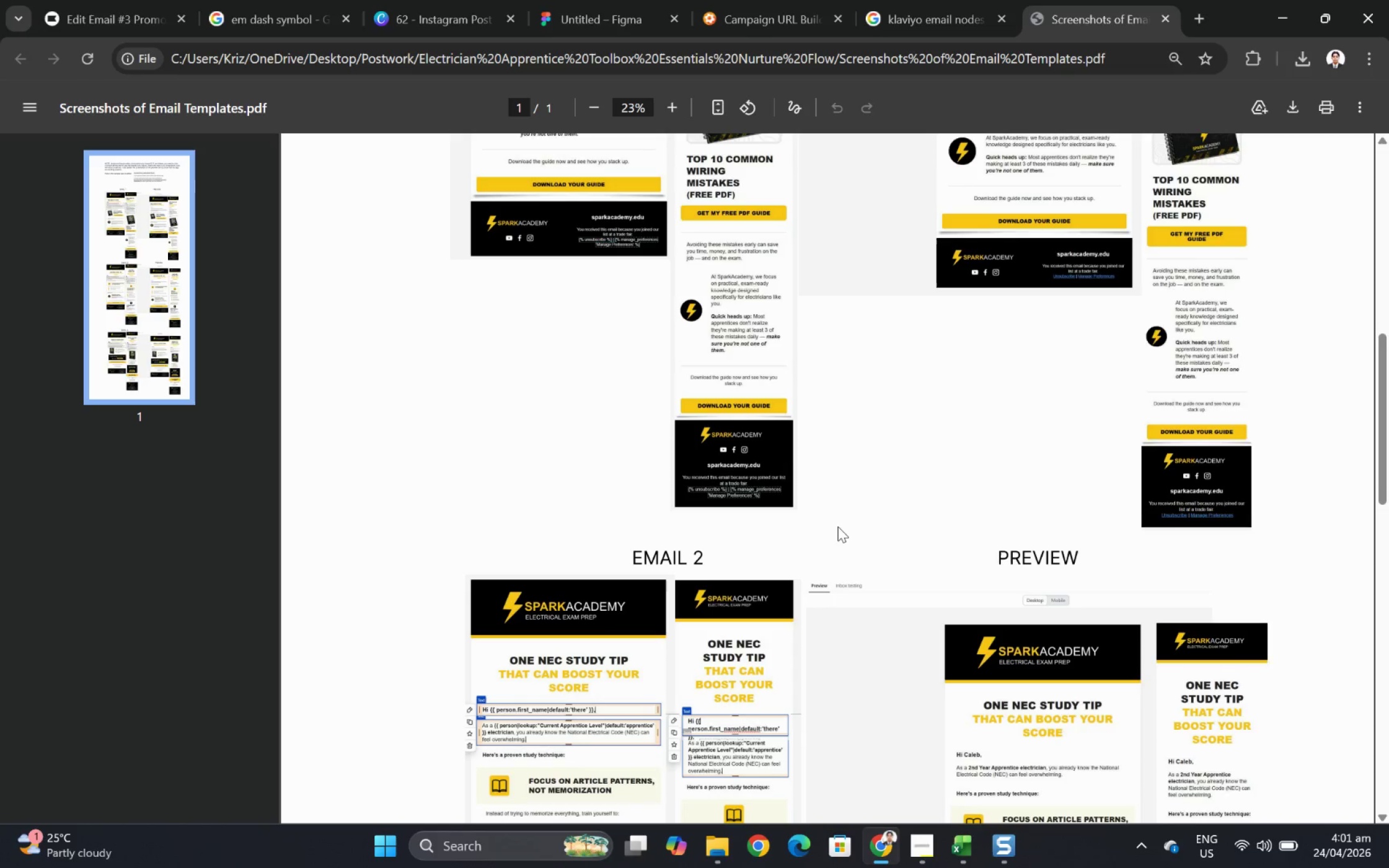 
scroll: coordinate [920, 433], scroll_direction: up, amount: 8.0
 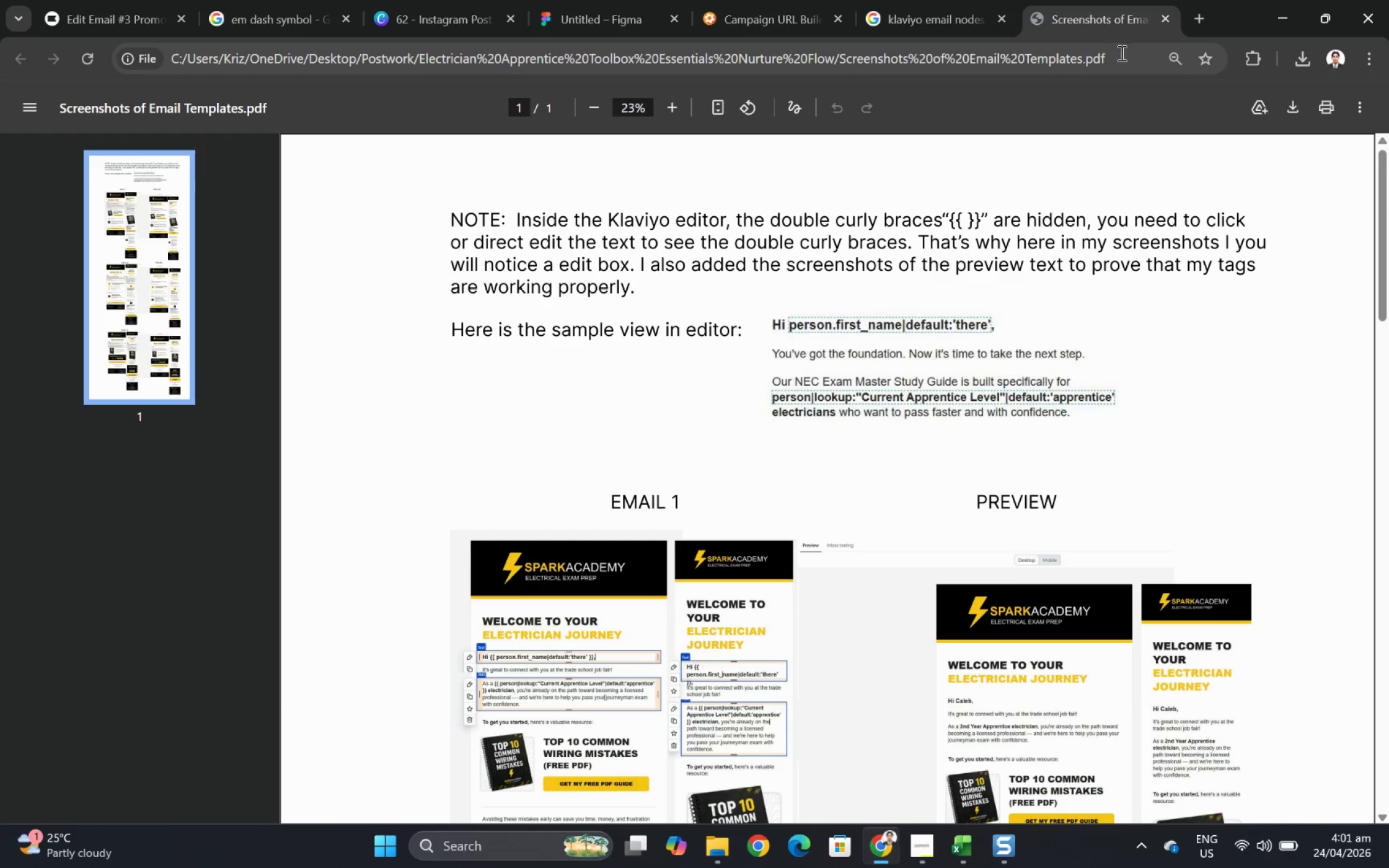 
mouse_move([1163, 38])
 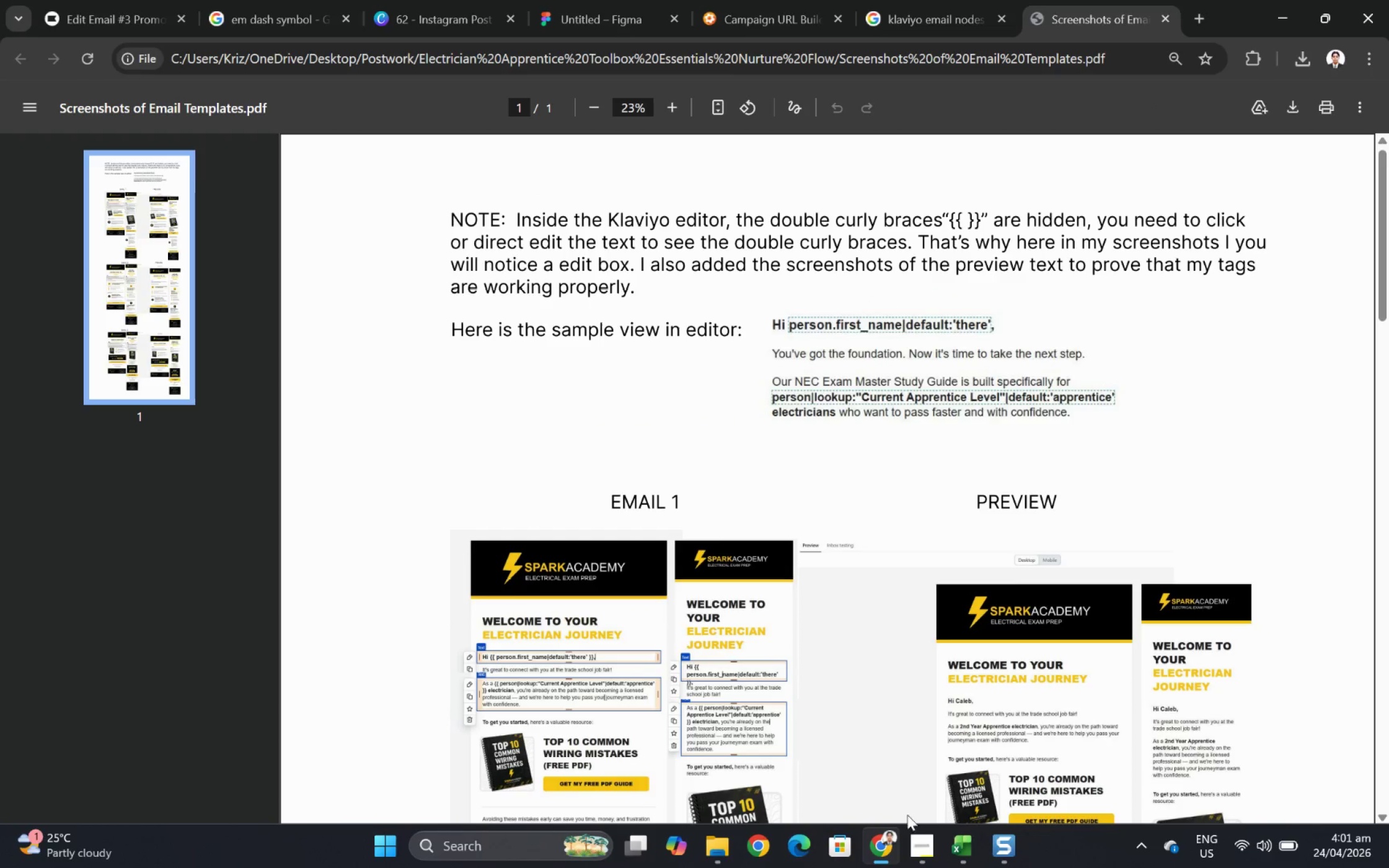 